 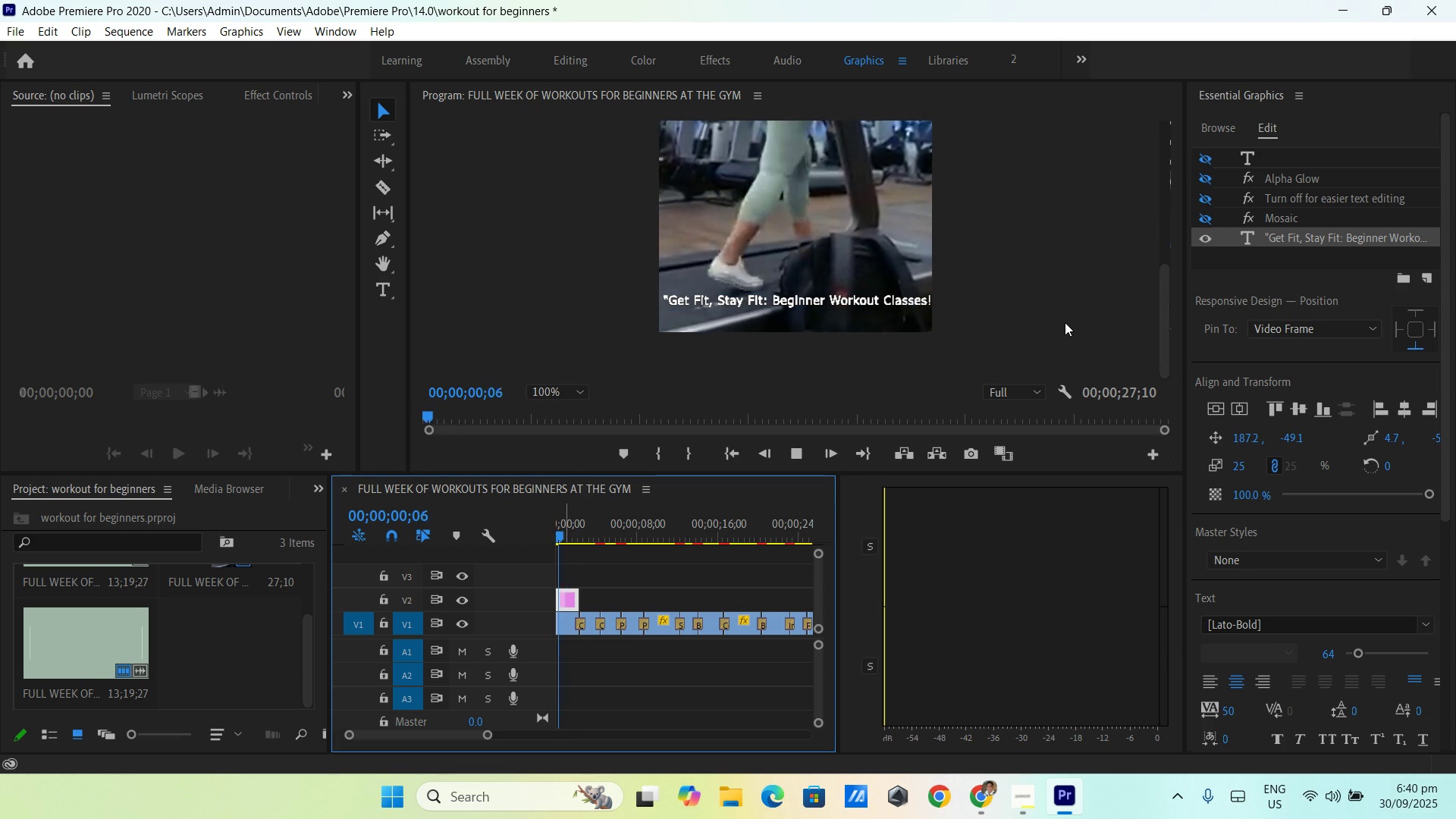 
key(Space)
 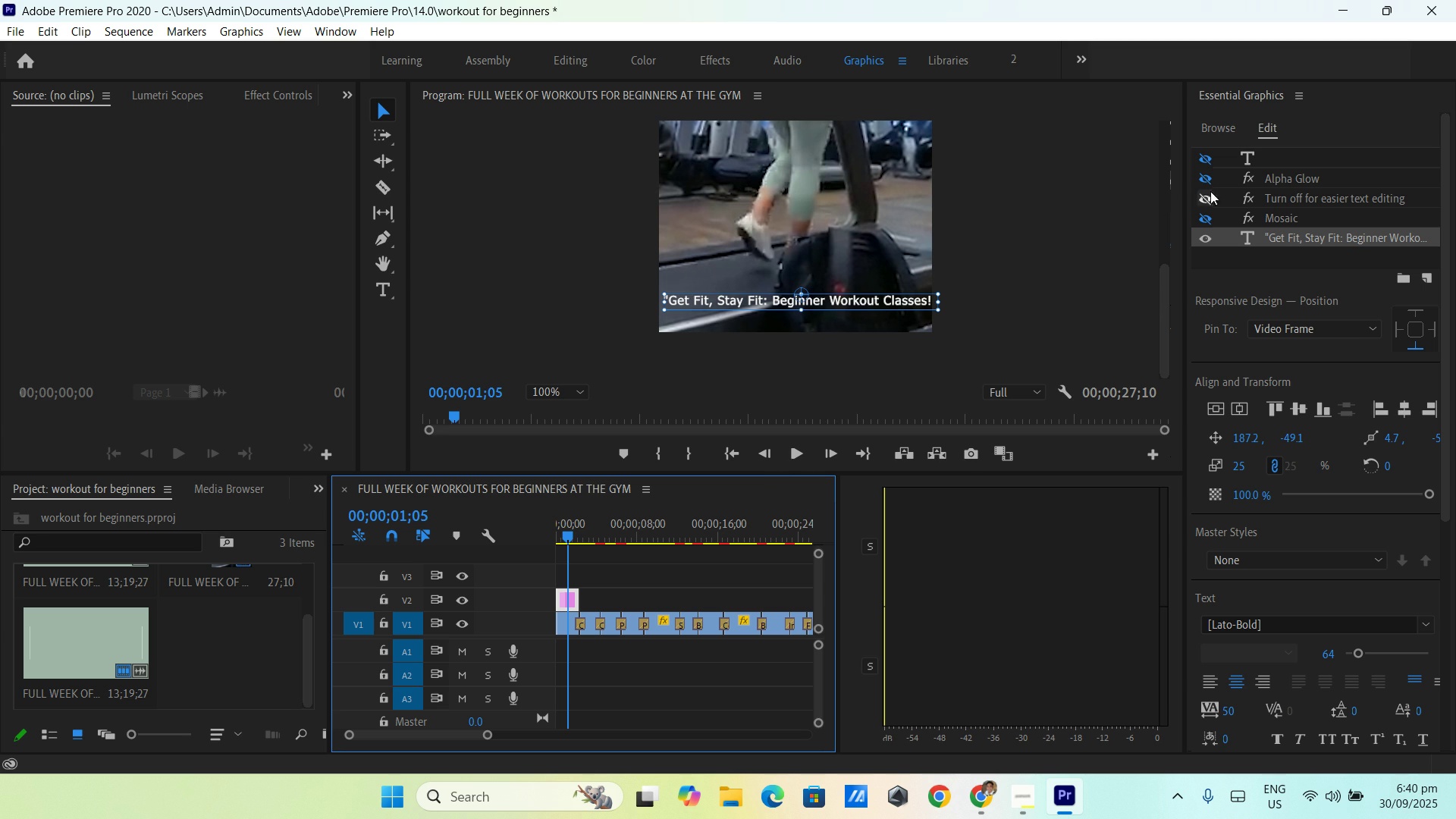 
wait(7.31)
 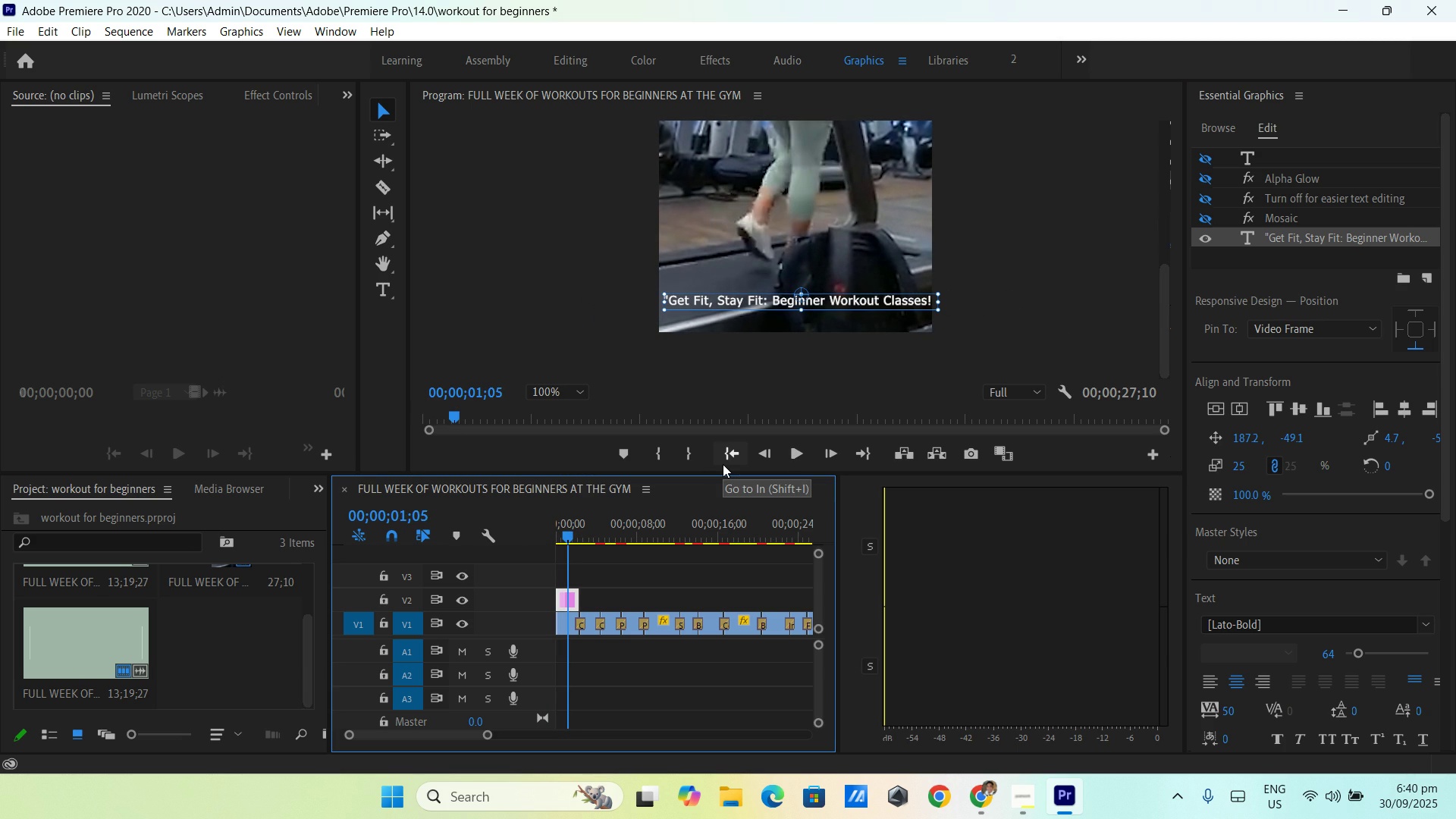 
left_click([1202, 221])
 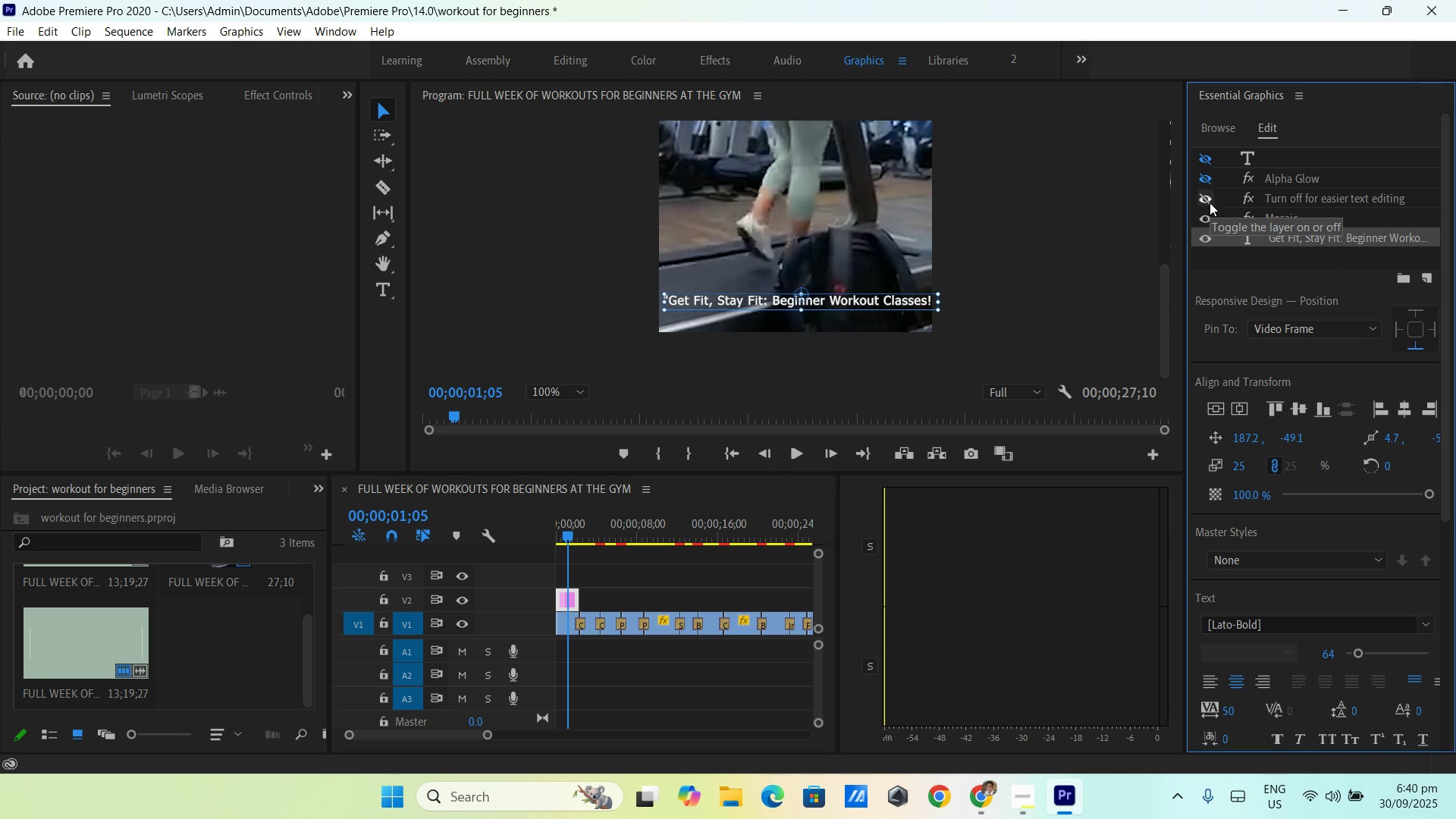 
left_click([1210, 202])
 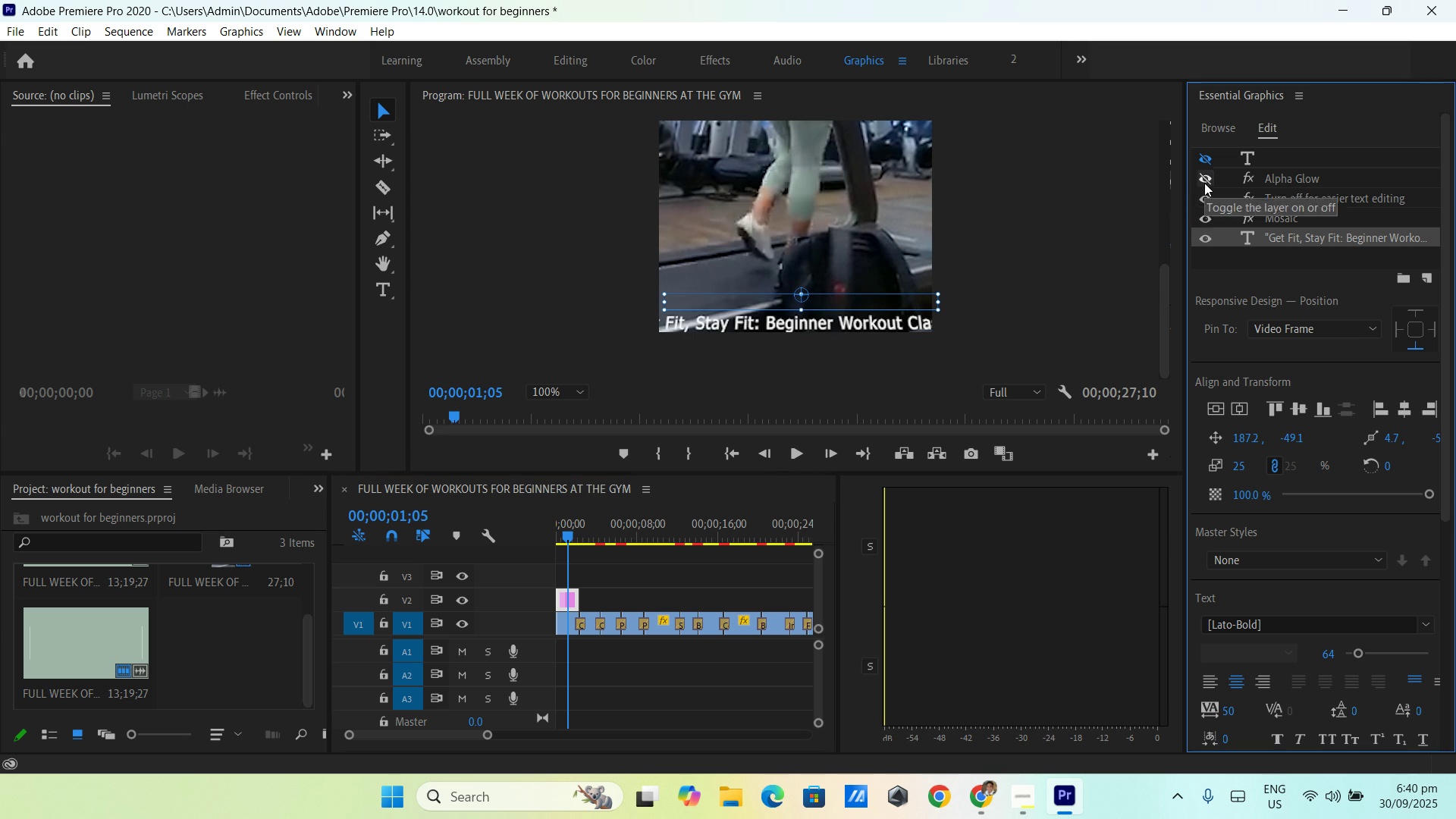 
left_click([1204, 183])